 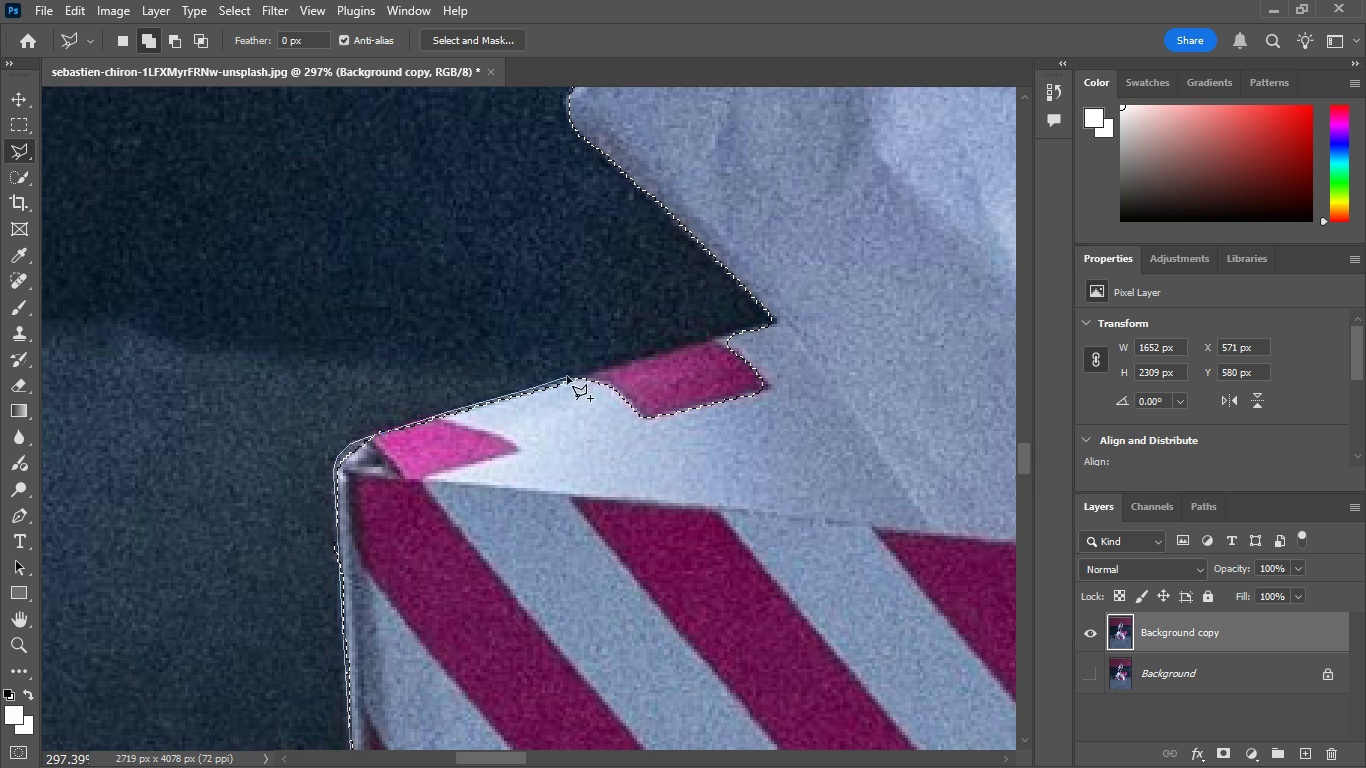 
left_click([644, 353])
 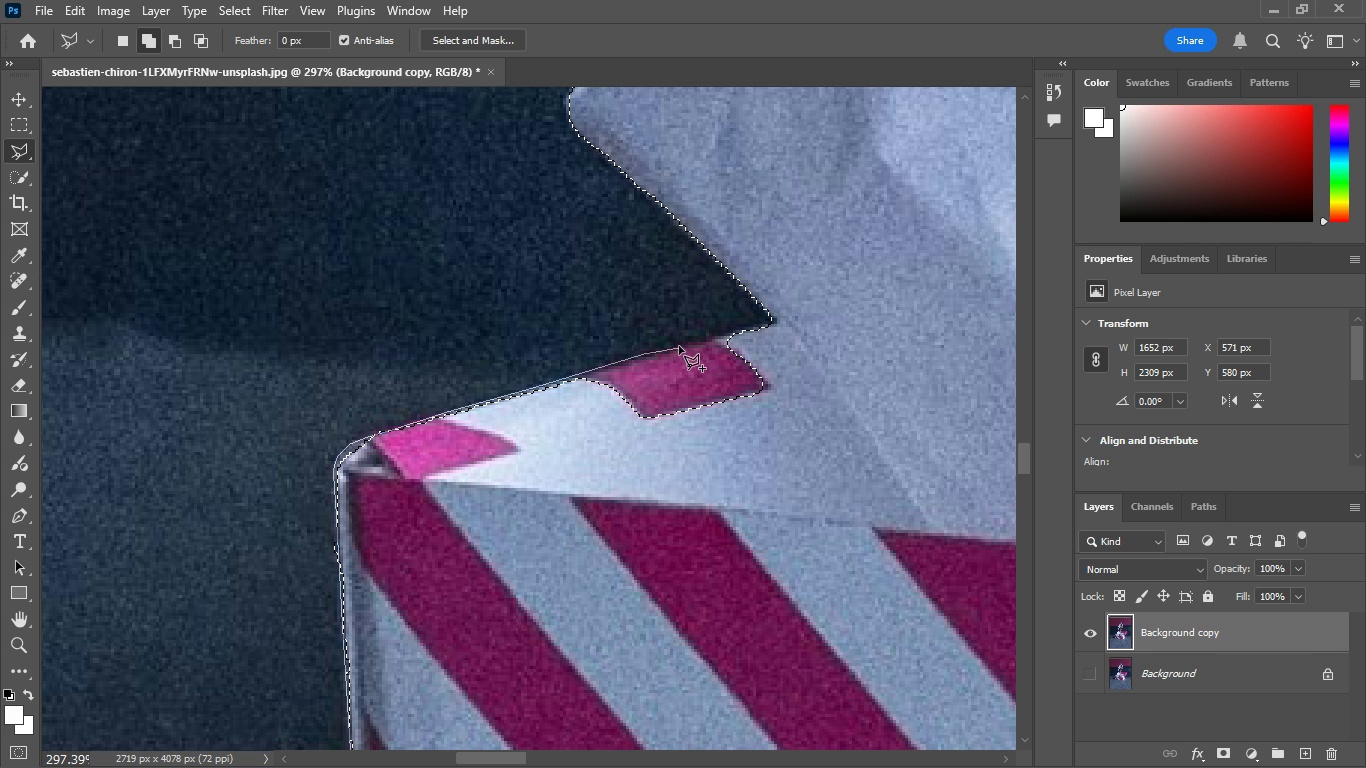 
left_click([679, 346])
 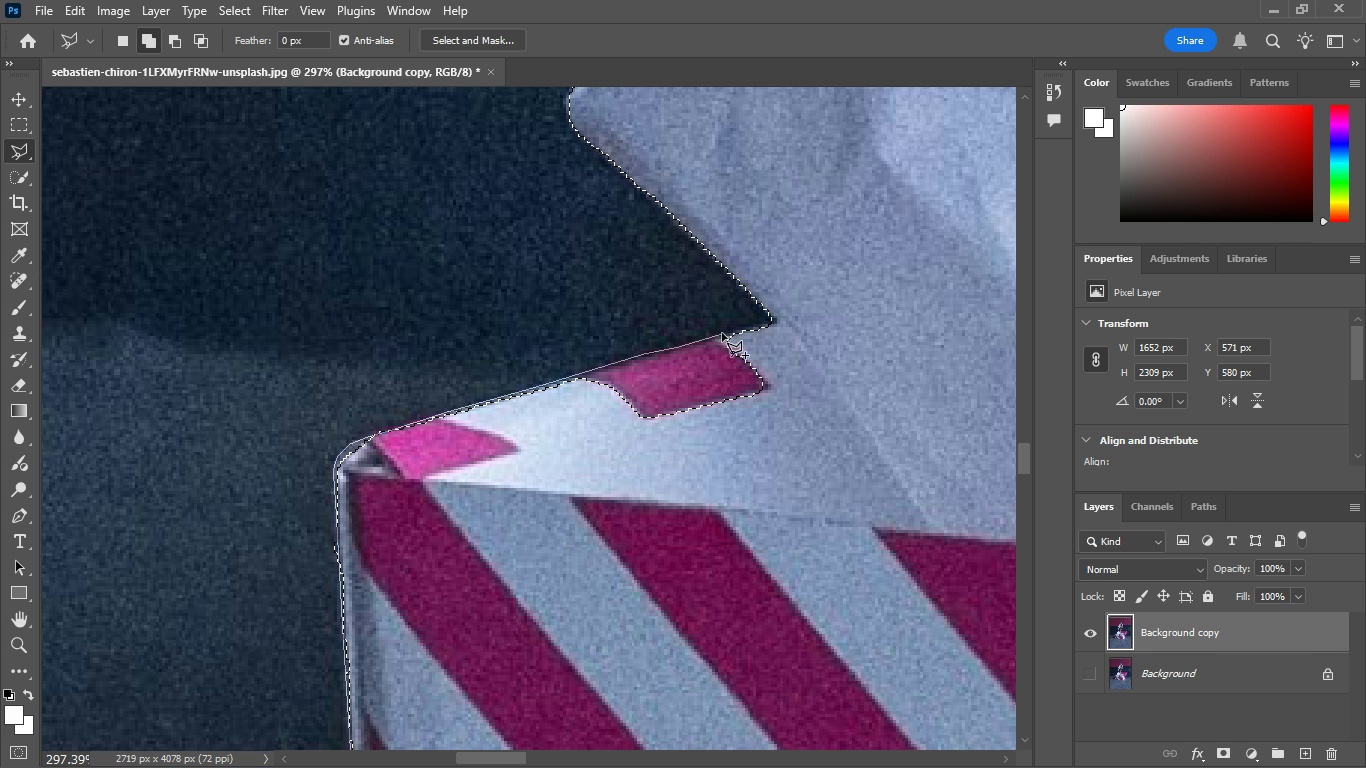 
left_click([725, 332])
 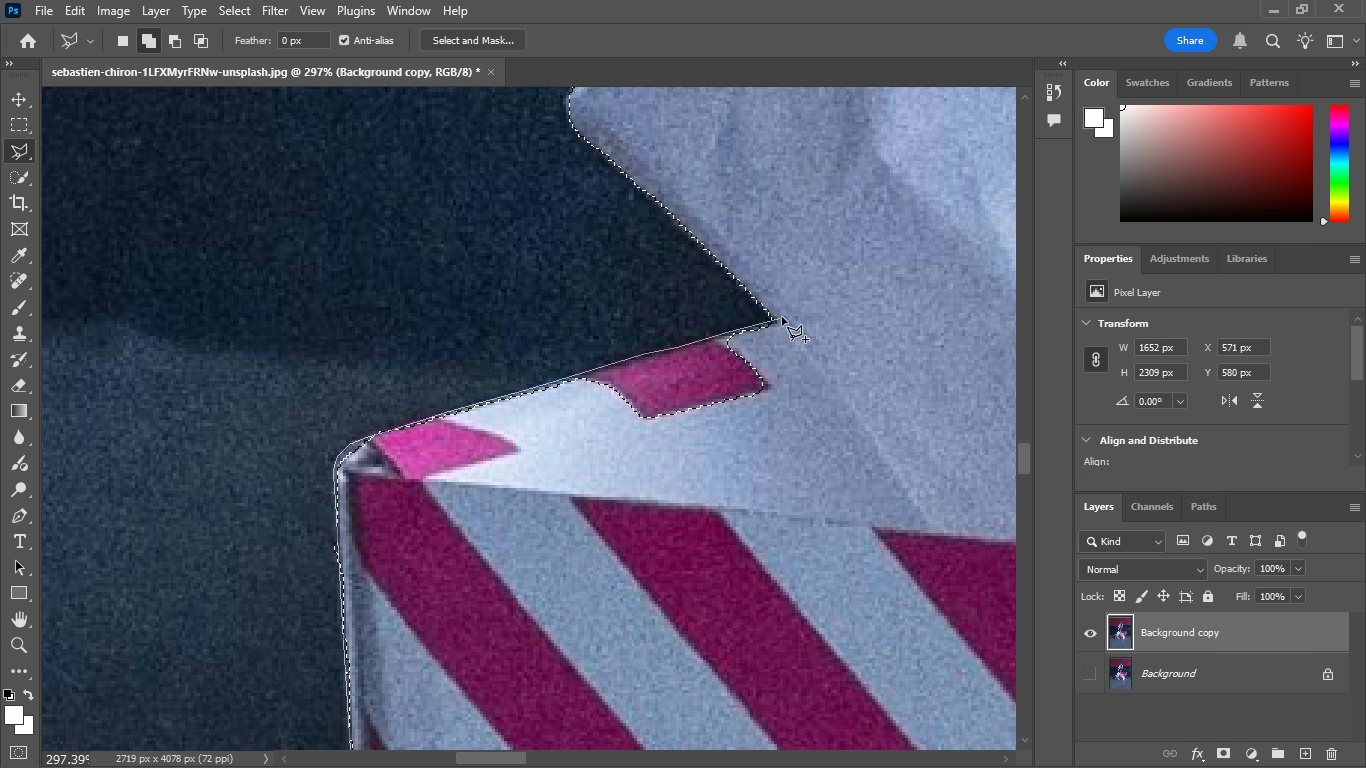 
left_click([782, 317])